 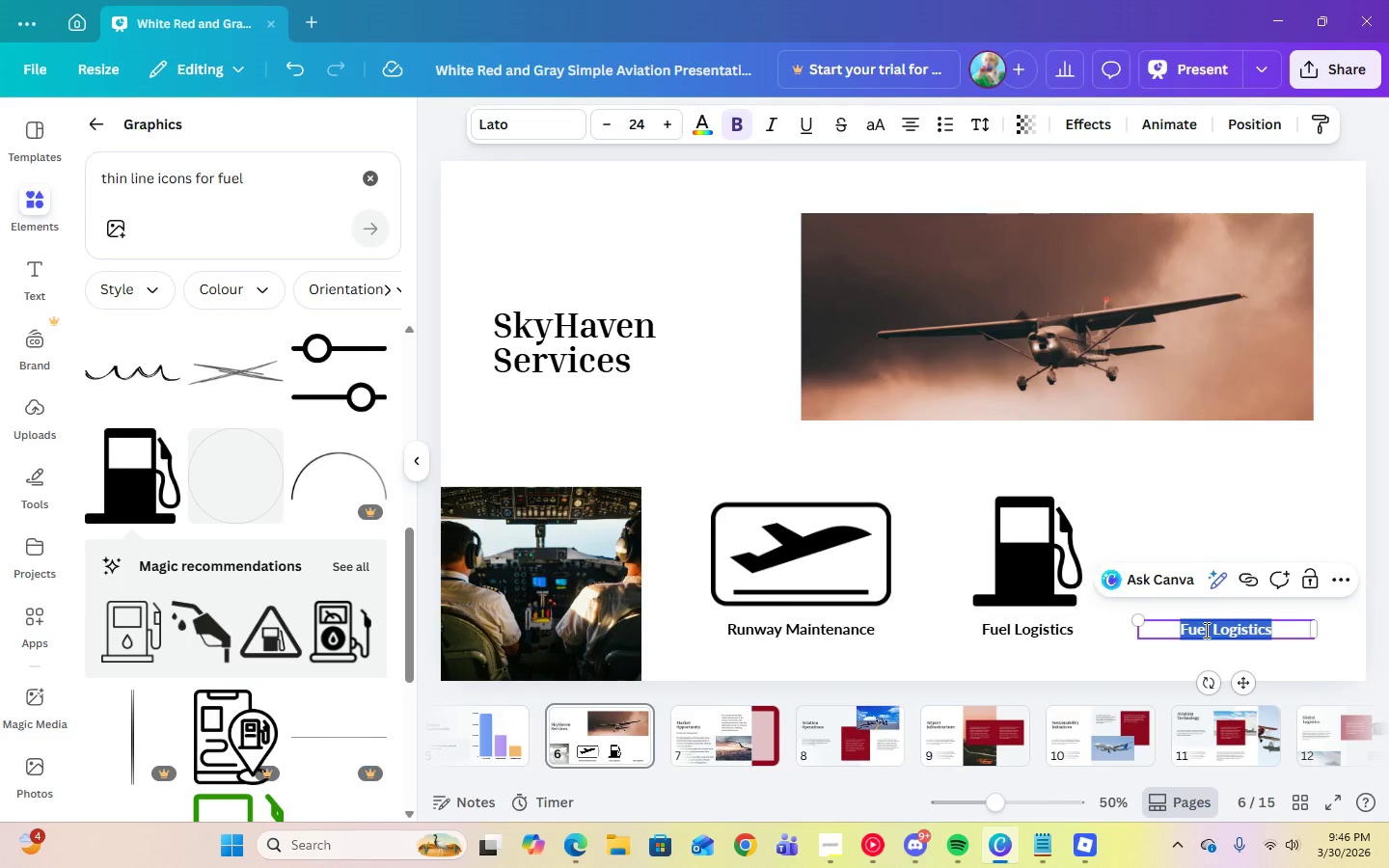 
type(HOA Management)
 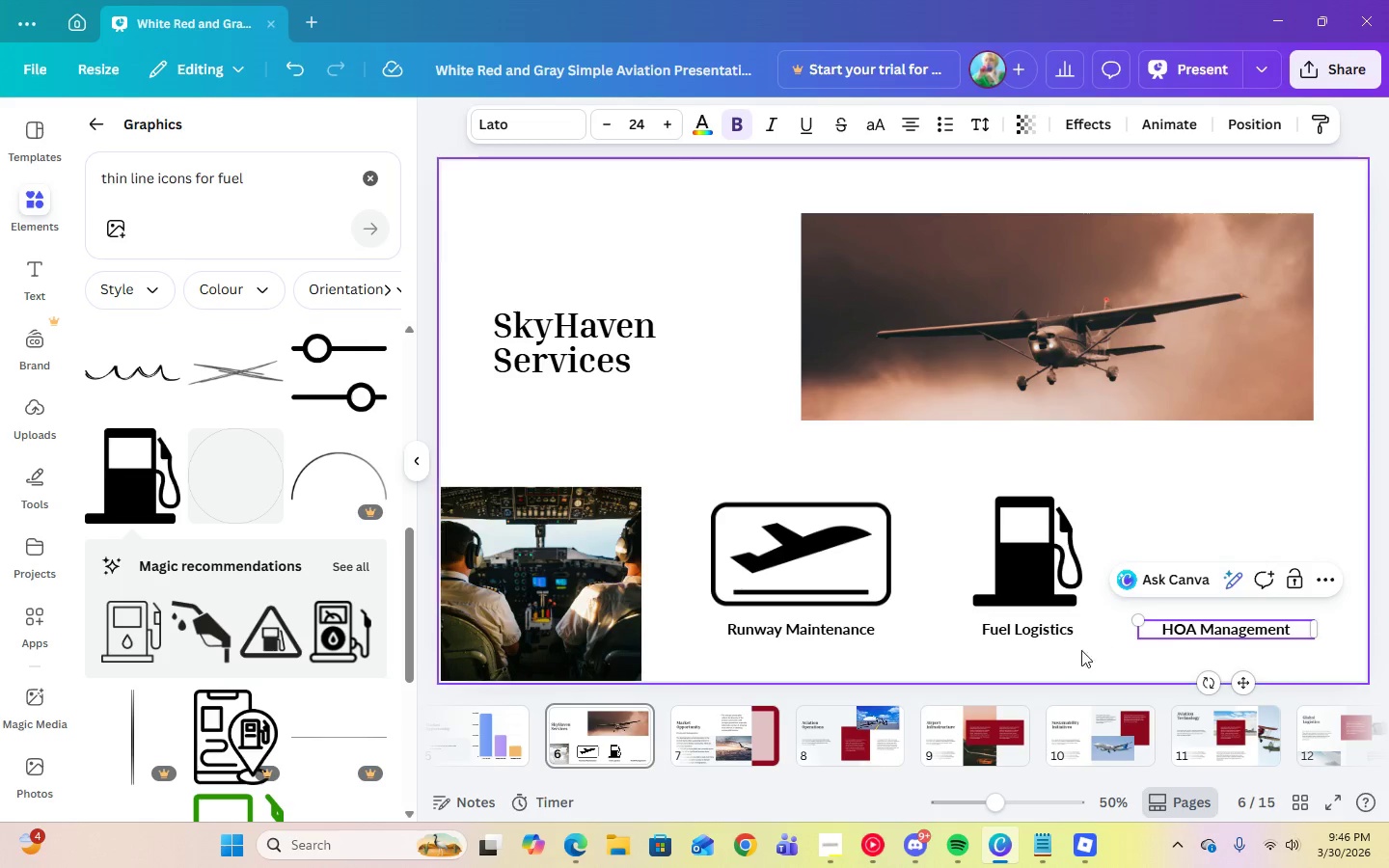 
left_click([1075, 647])
 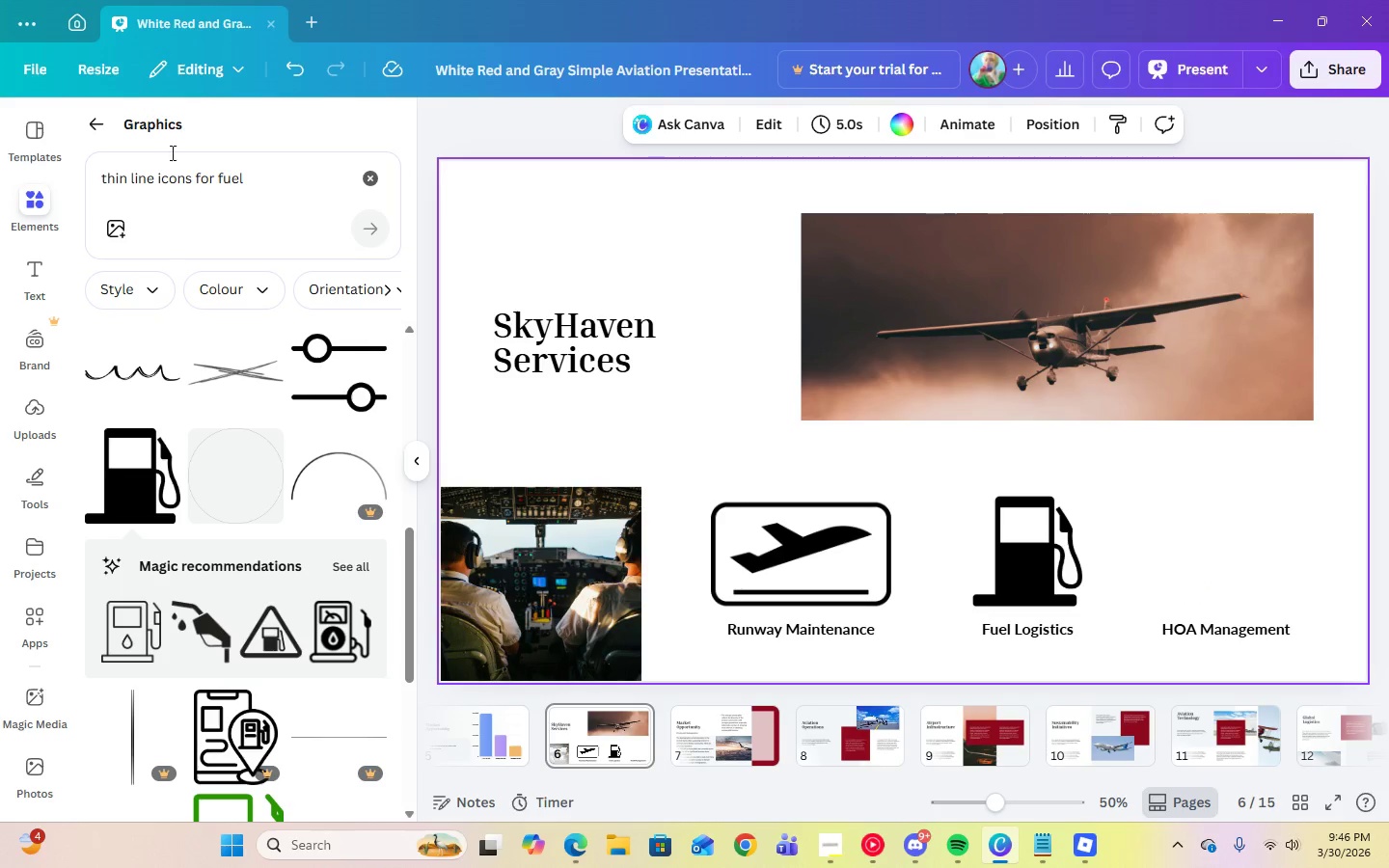 
left_click_drag(start_coordinate=[254, 183], to_coordinate=[217, 182])
 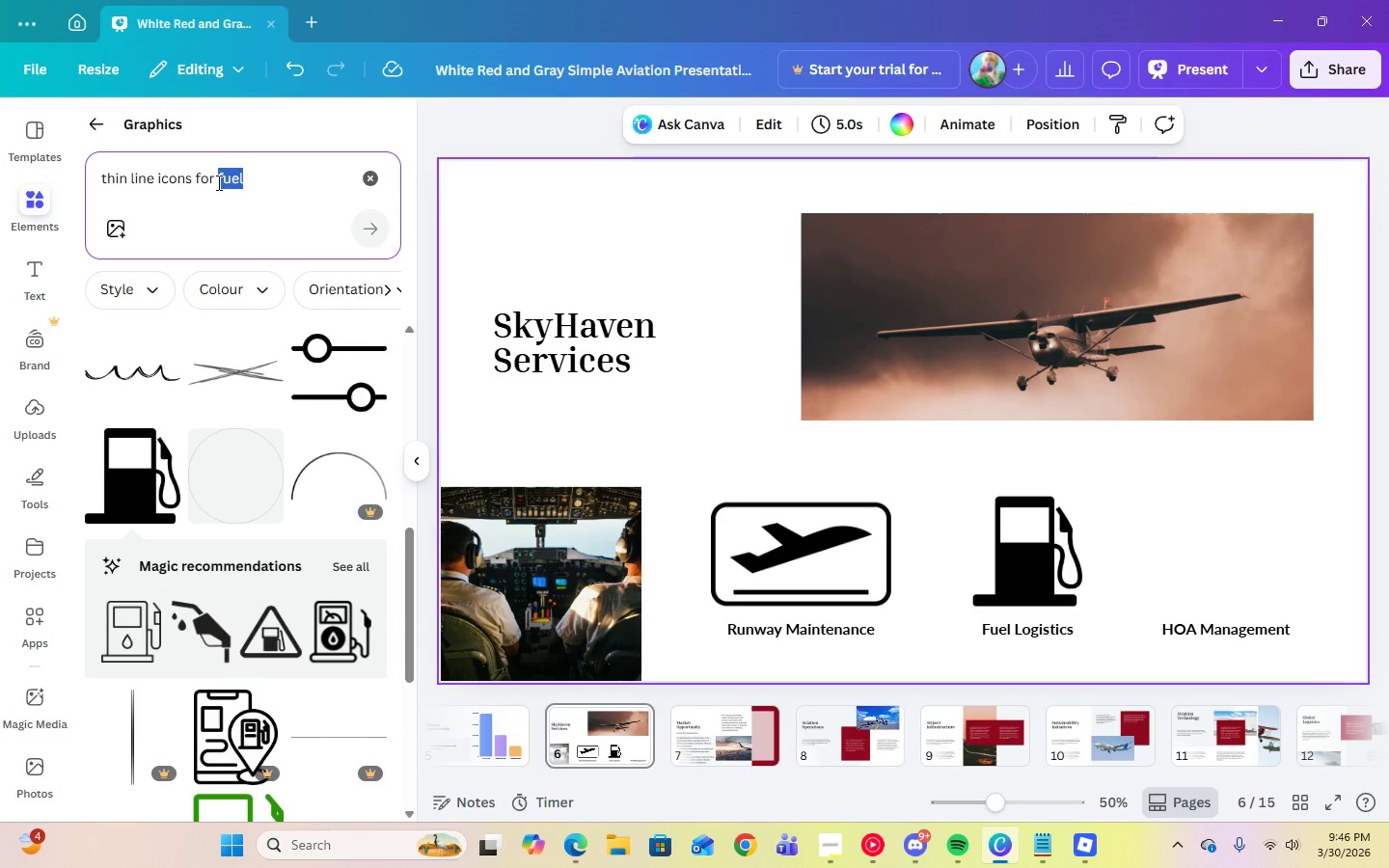 
type(HOA management)
 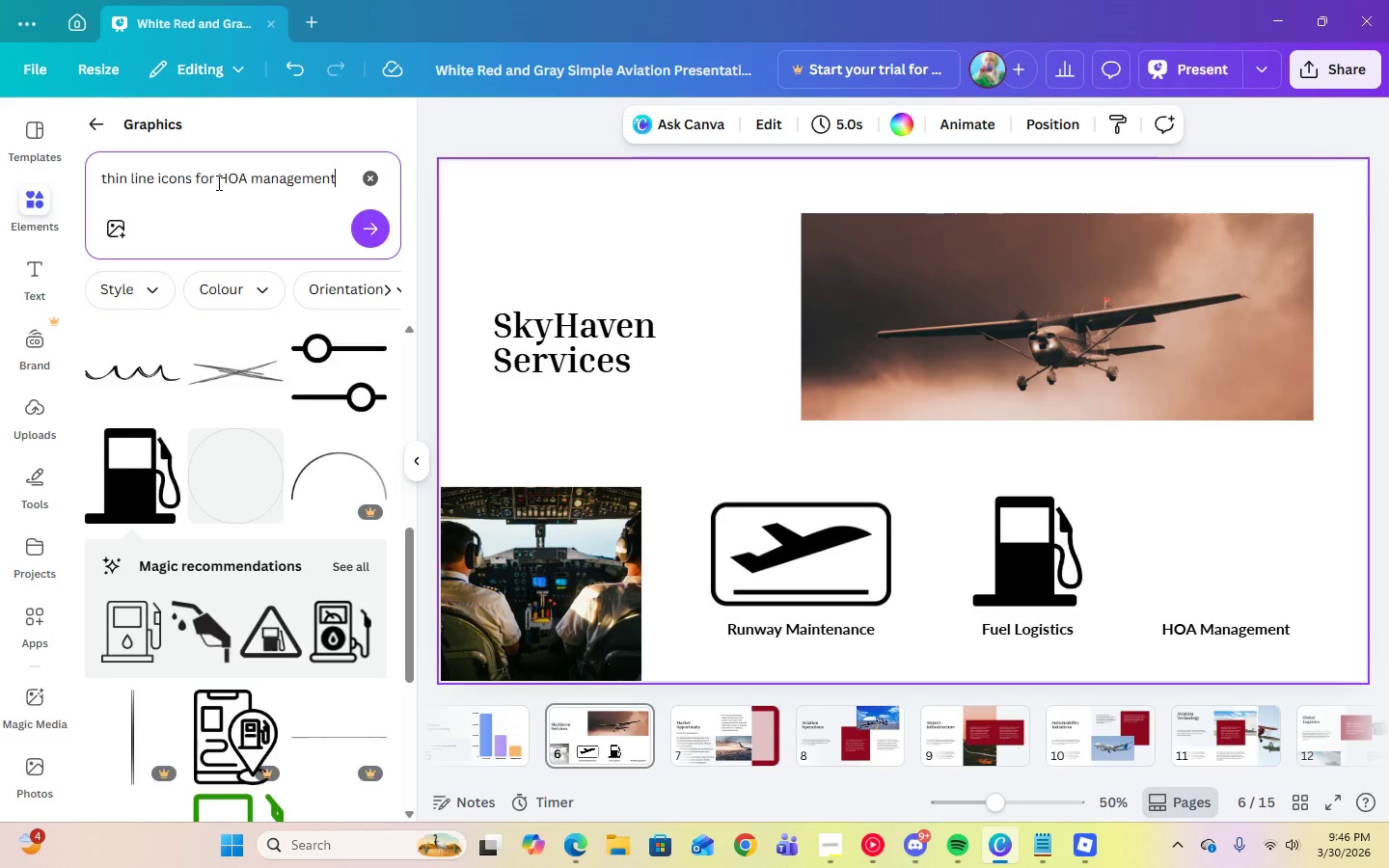 
key(Enter)
 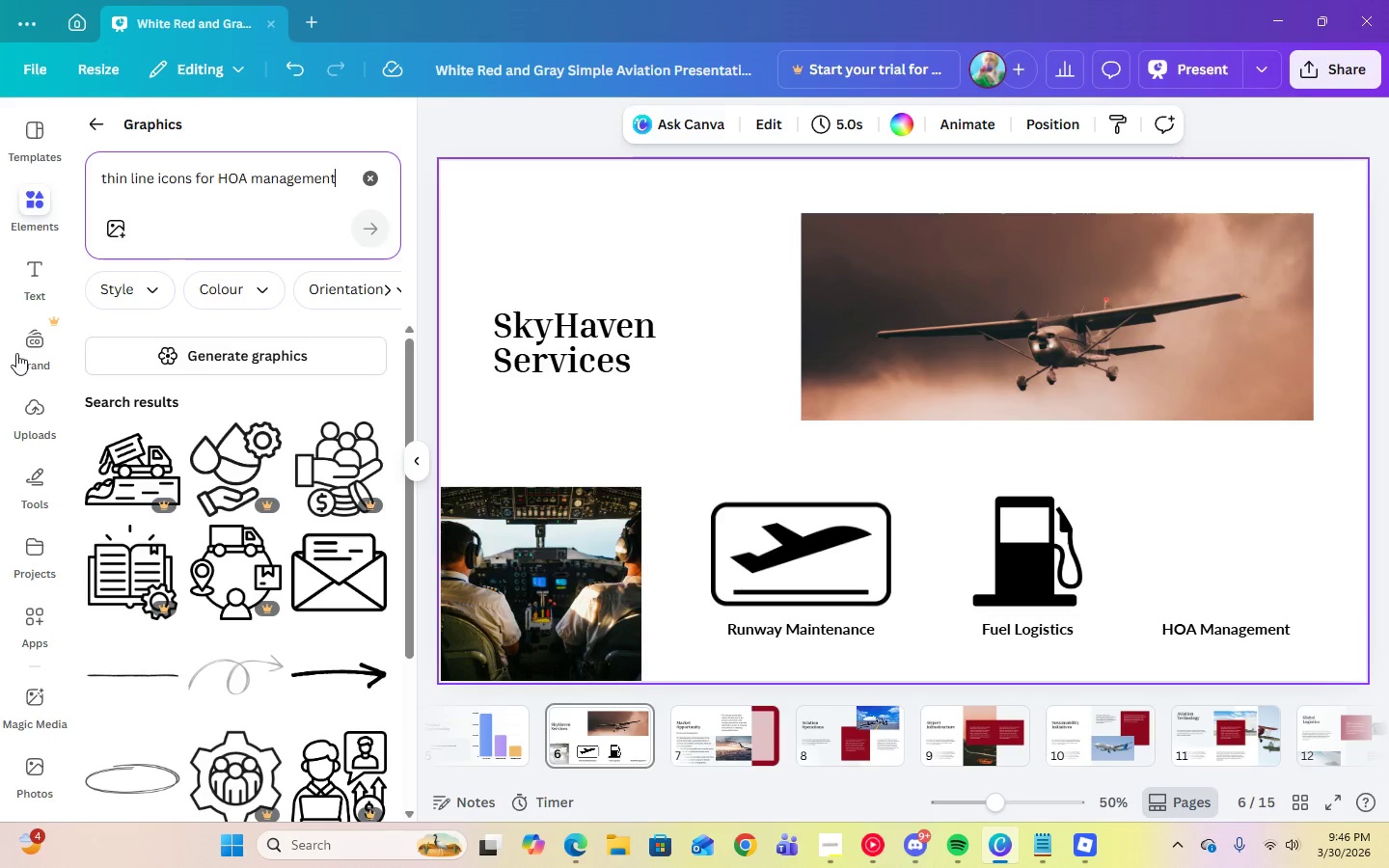 
scroll: coordinate [177, 598], scroll_direction: down, amount: 21.0
 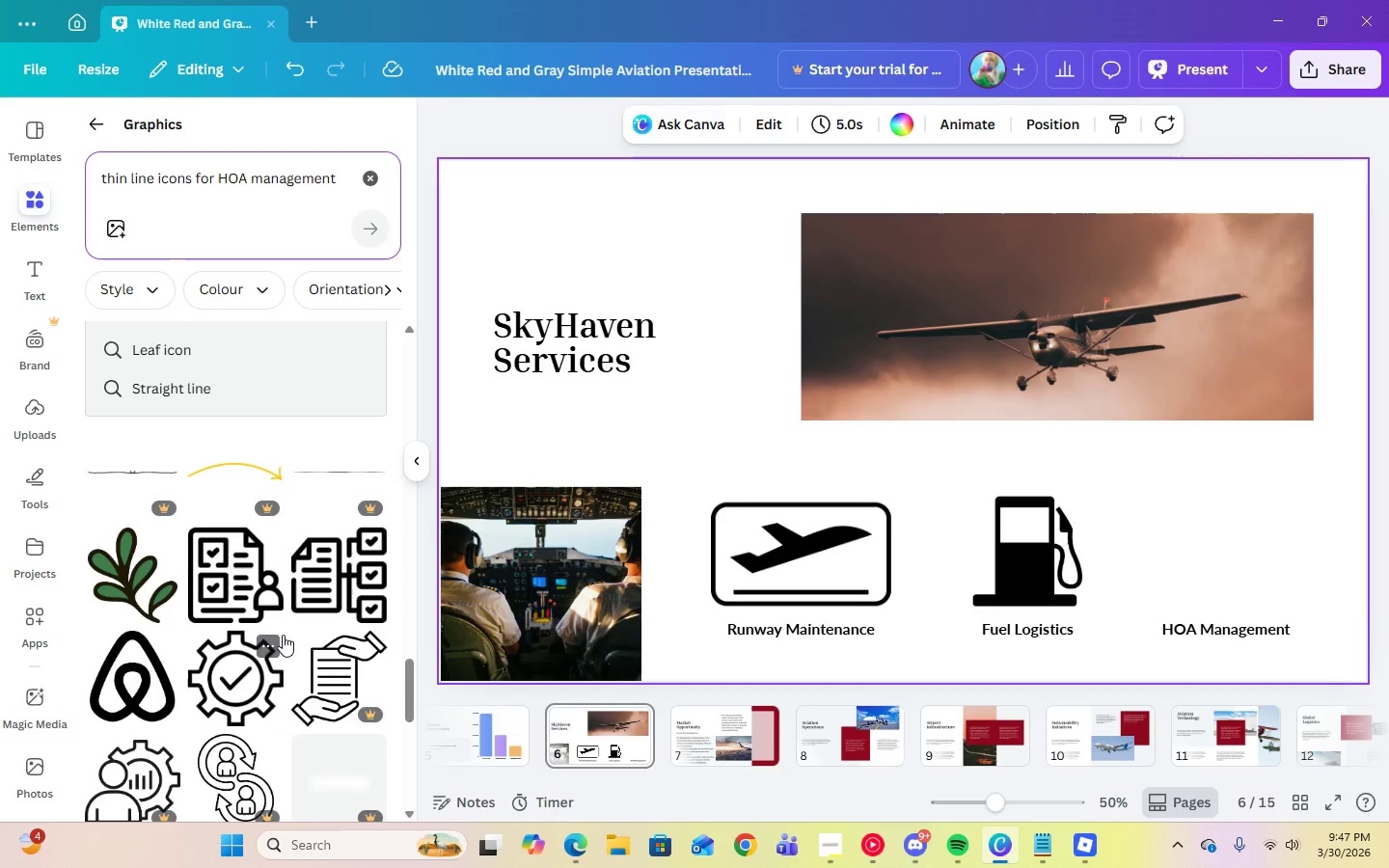 
left_click([262, 610])
 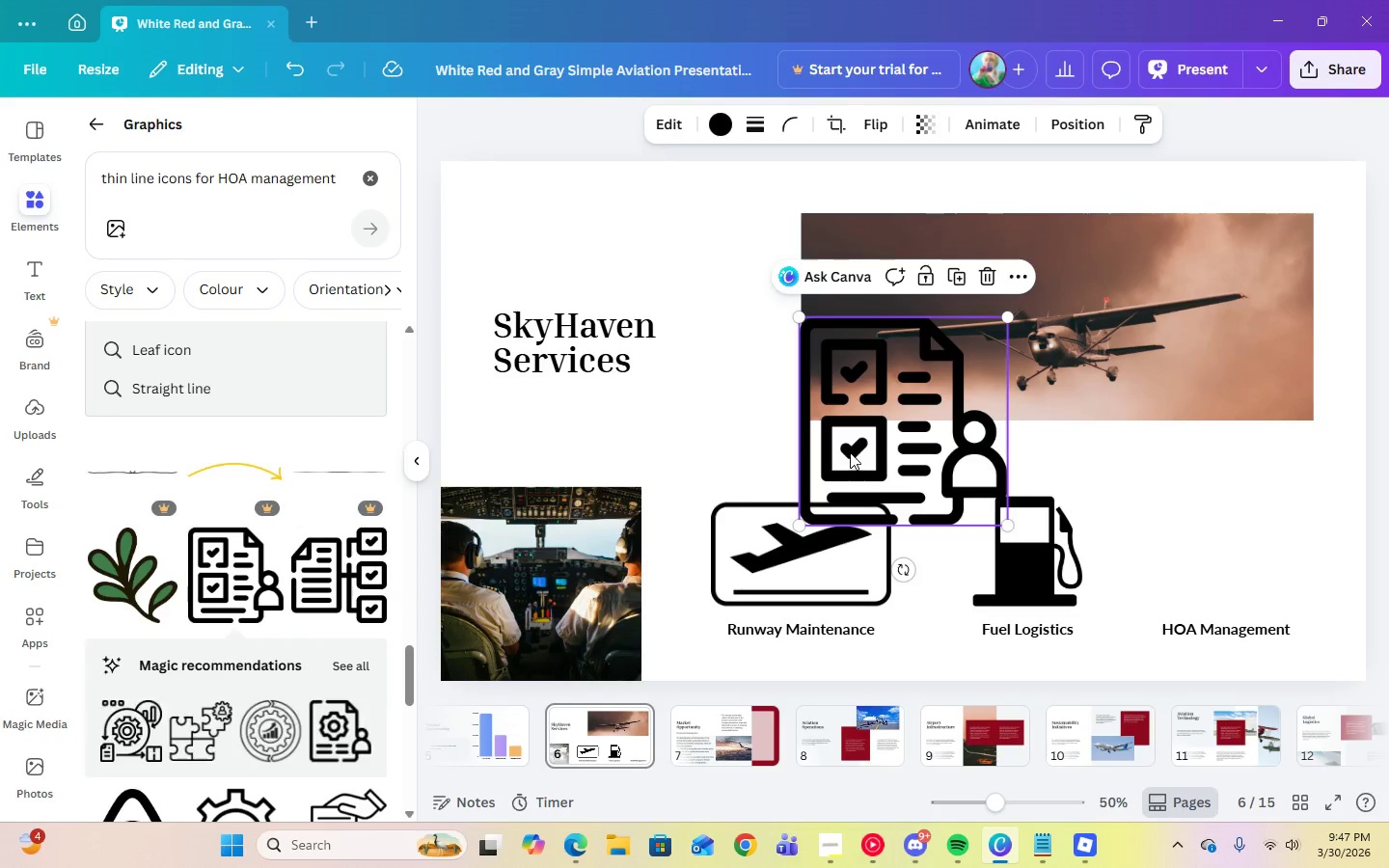 
left_click_drag(start_coordinate=[859, 445], to_coordinate=[1205, 505])
 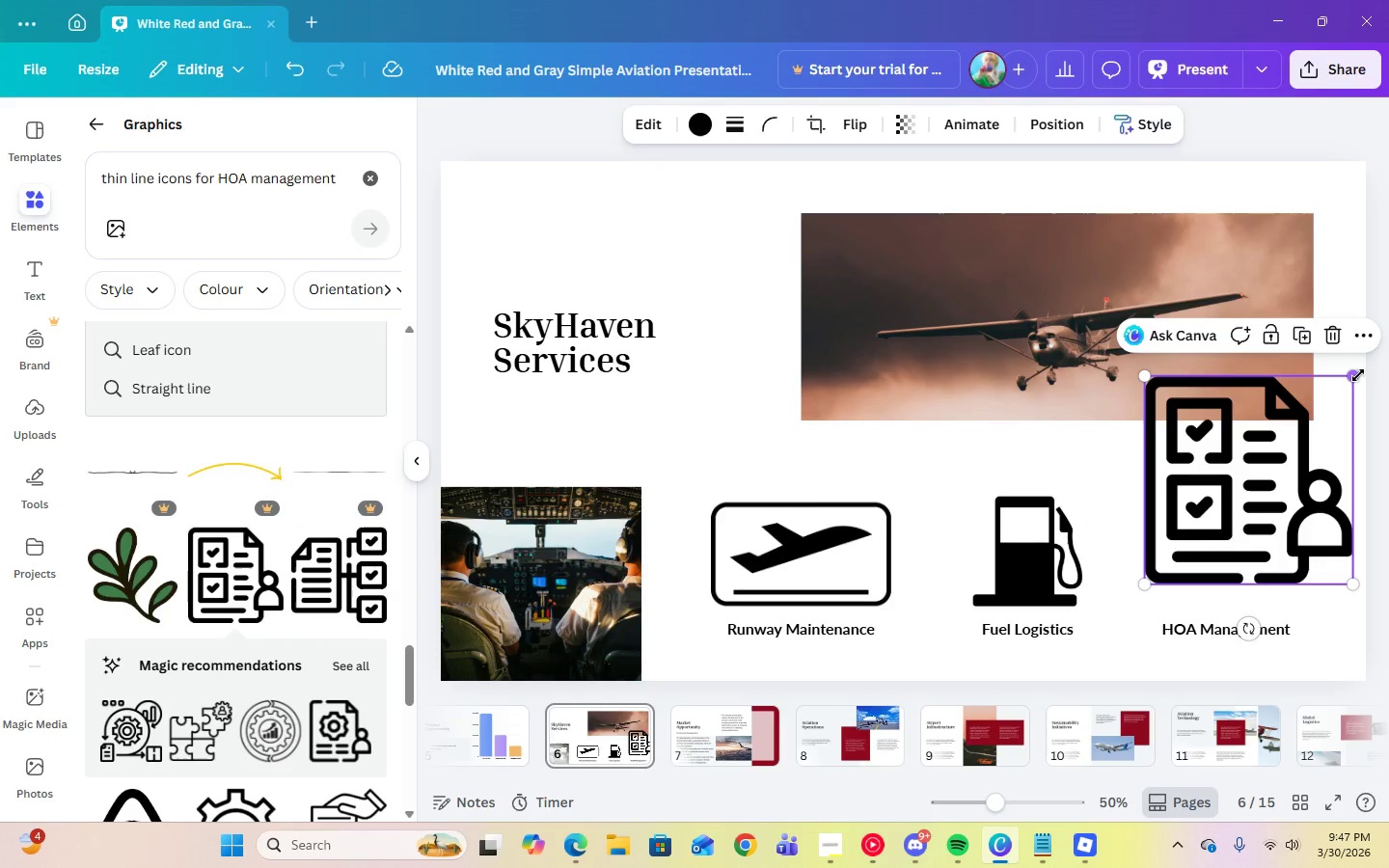 
left_click_drag(start_coordinate=[1358, 375], to_coordinate=[1344, 432])
 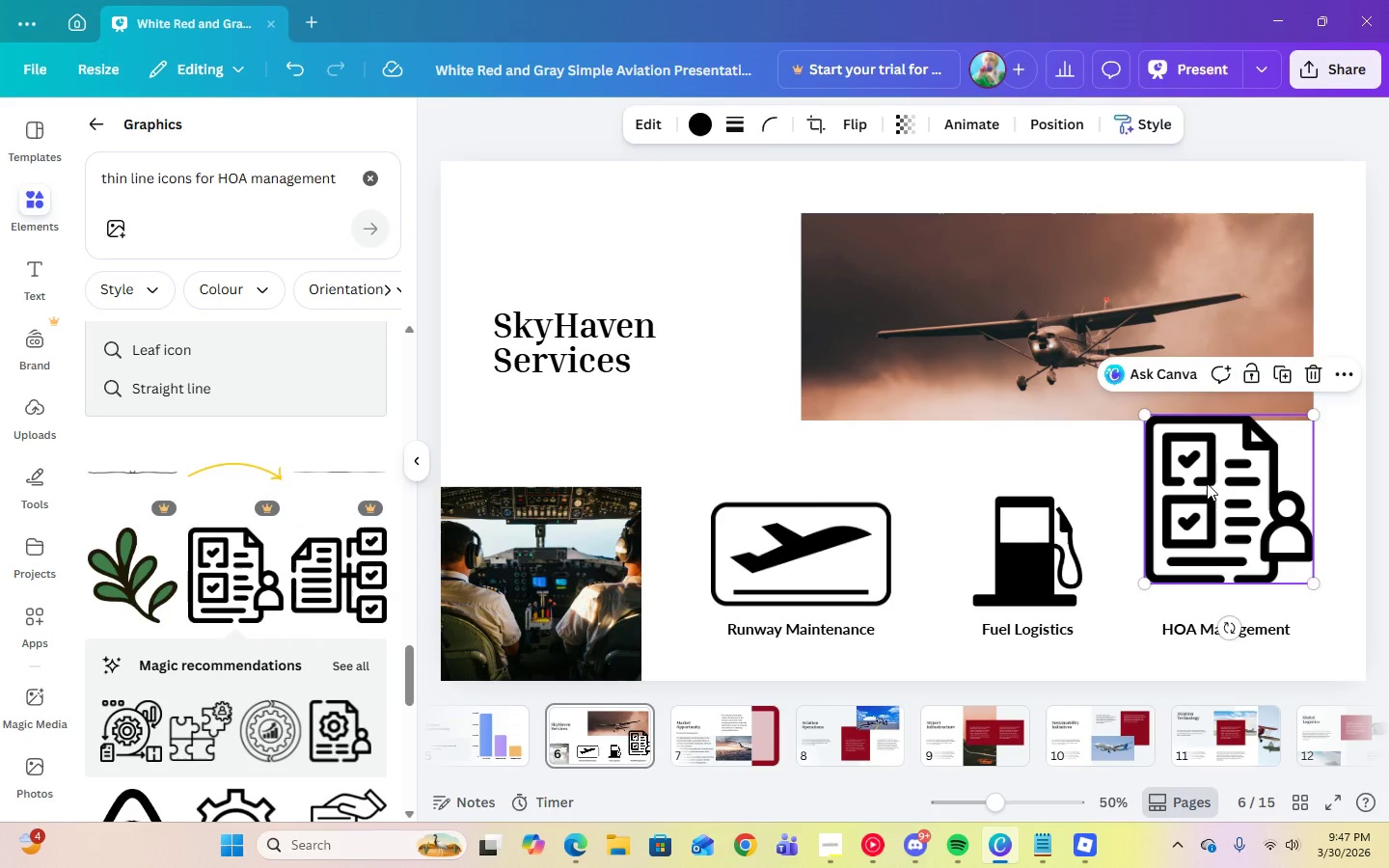 
left_click_drag(start_coordinate=[1208, 486], to_coordinate=[1205, 508])
 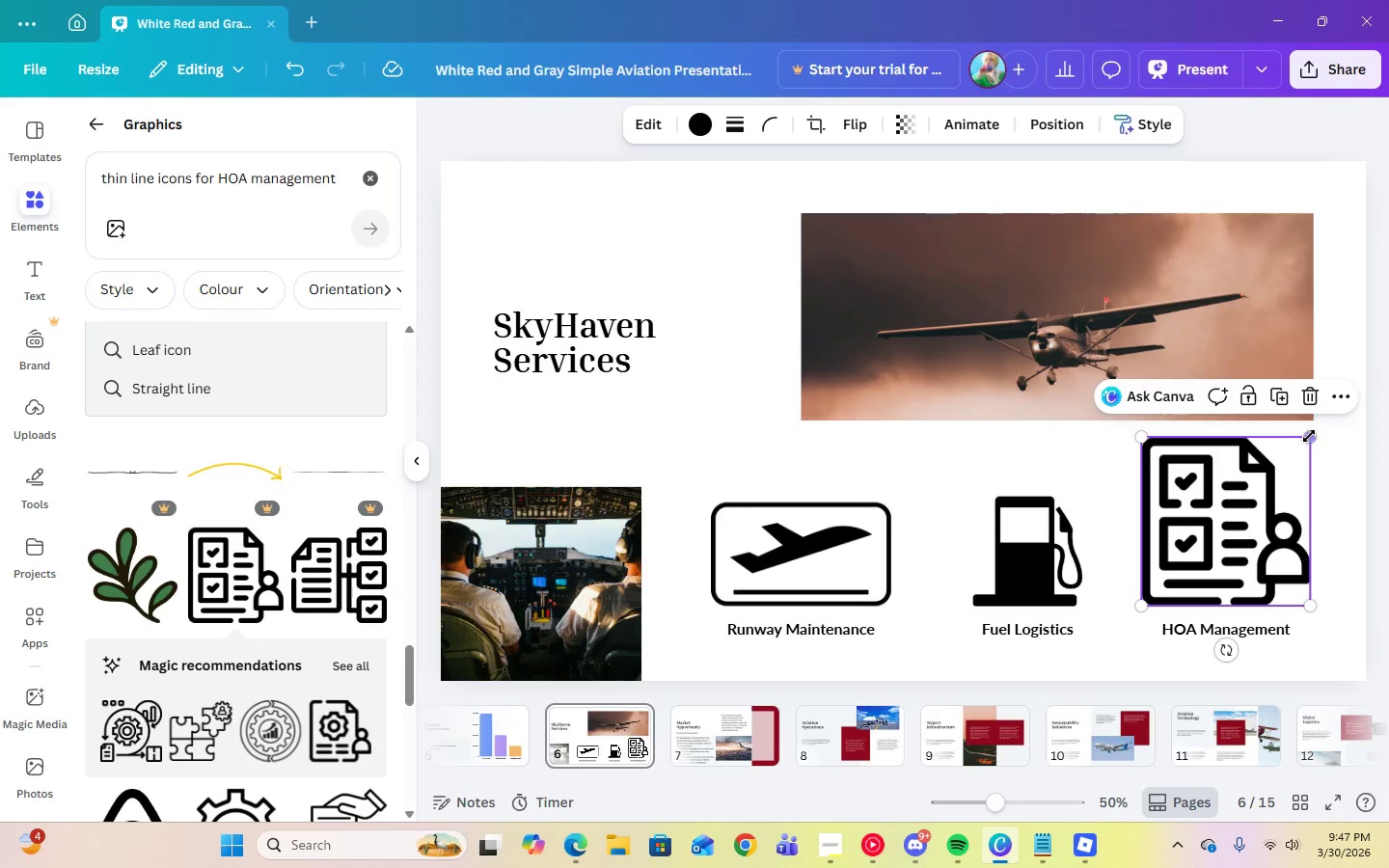 
left_click_drag(start_coordinate=[1308, 436], to_coordinate=[1289, 520])
 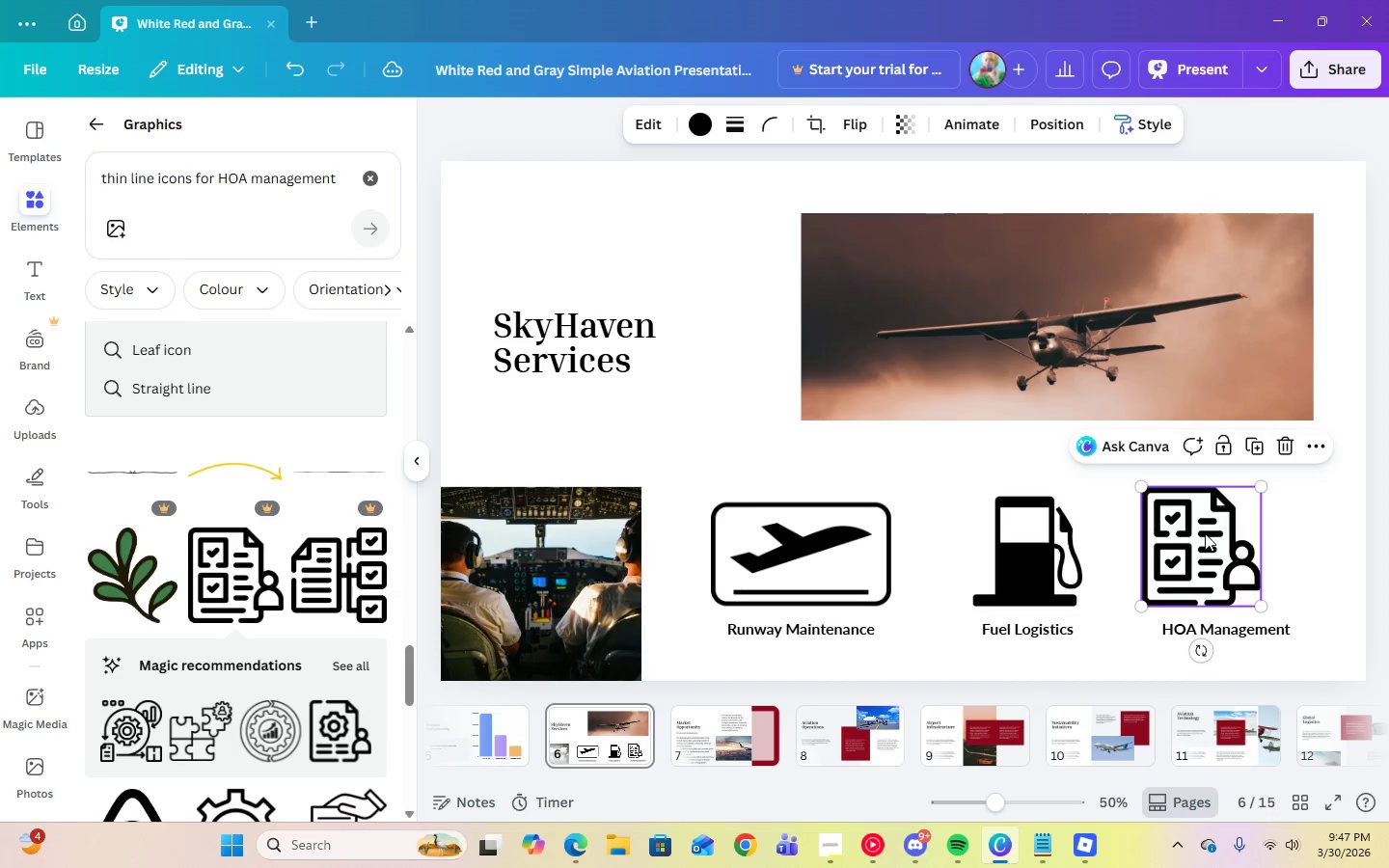 
left_click_drag(start_coordinate=[1205, 533], to_coordinate=[1233, 536])
 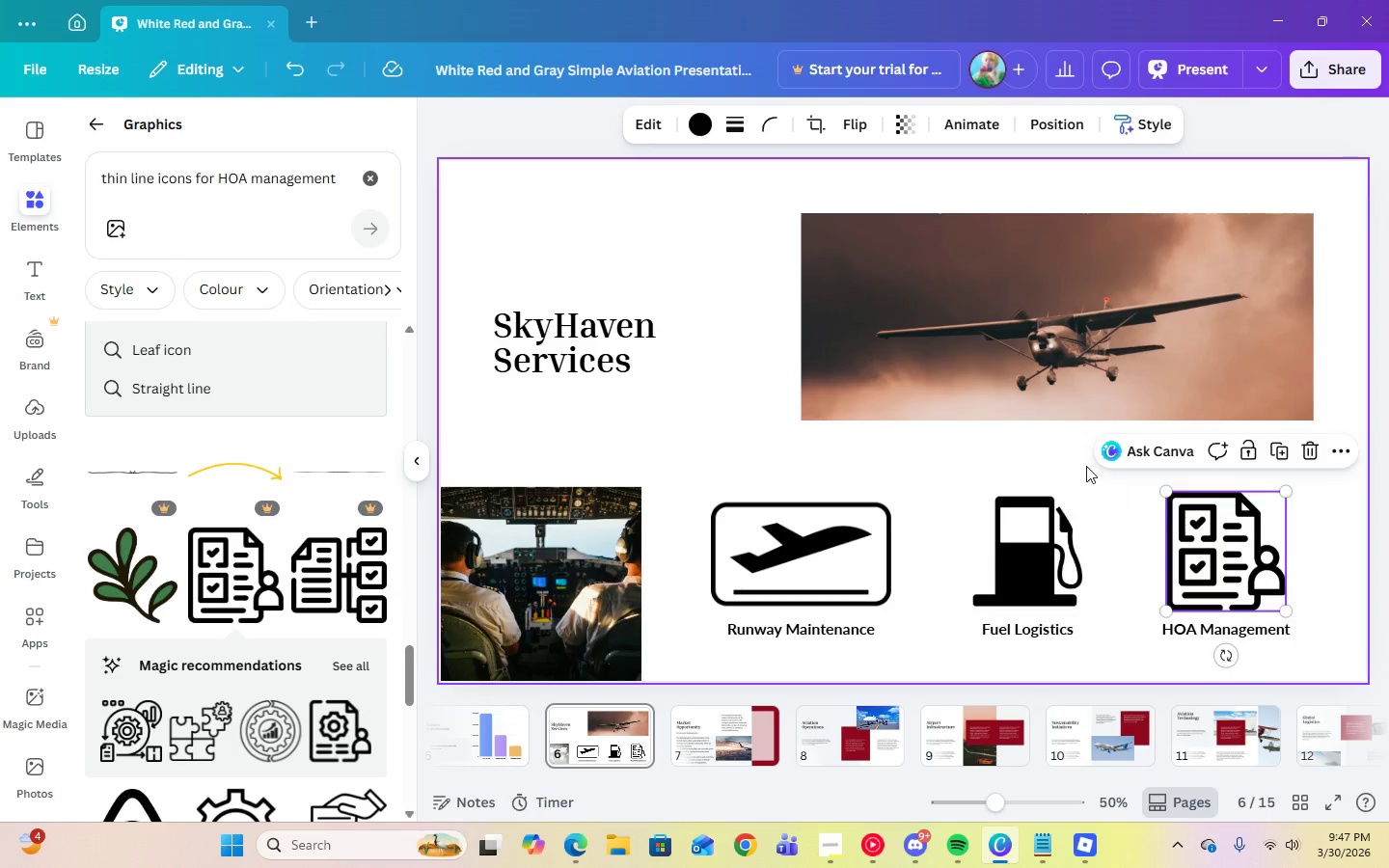 
left_click([1086, 466])
 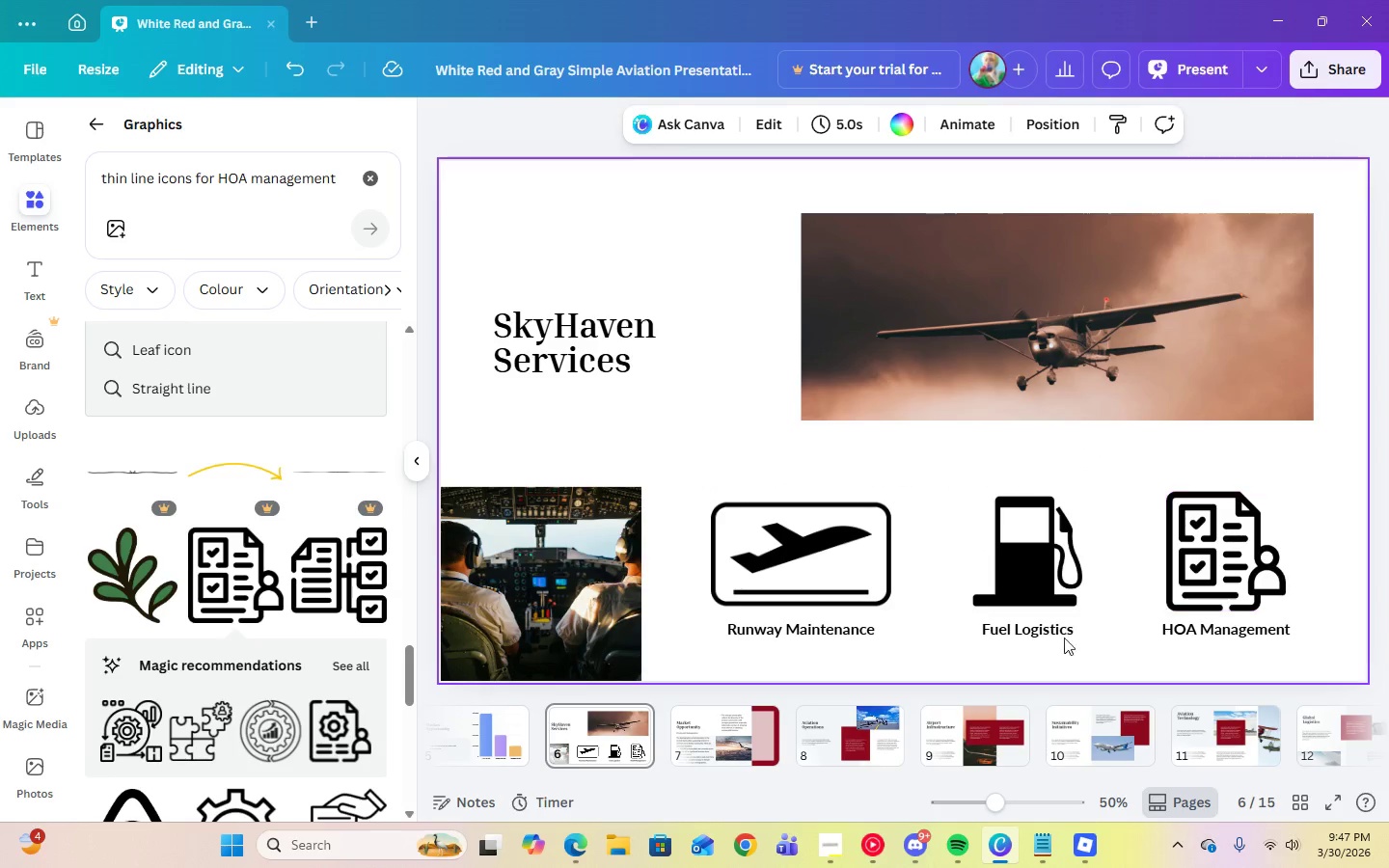 
left_click([835, 846])